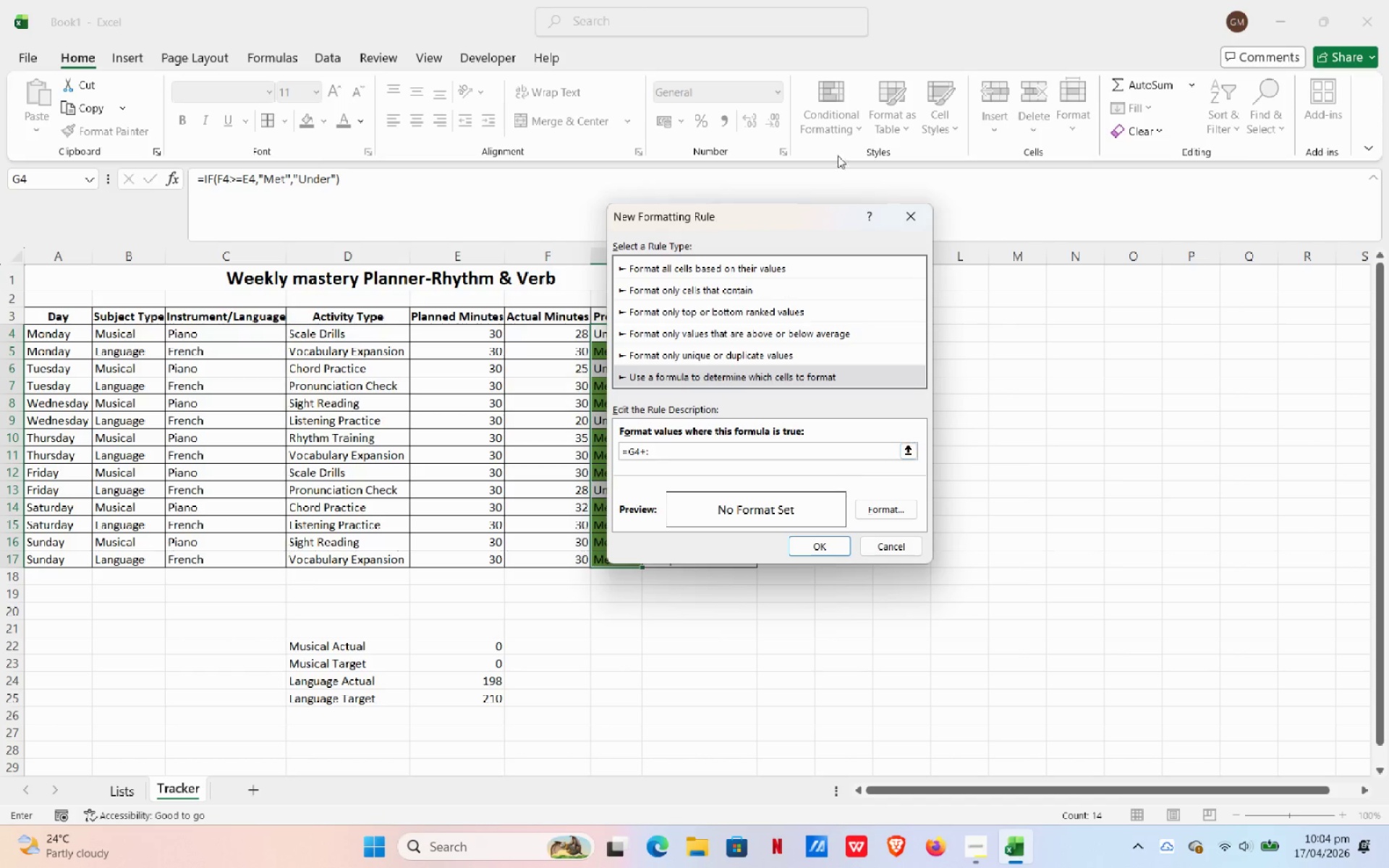 
left_click_drag(start_coordinate=[792, 238], to_coordinate=[838, 228])
 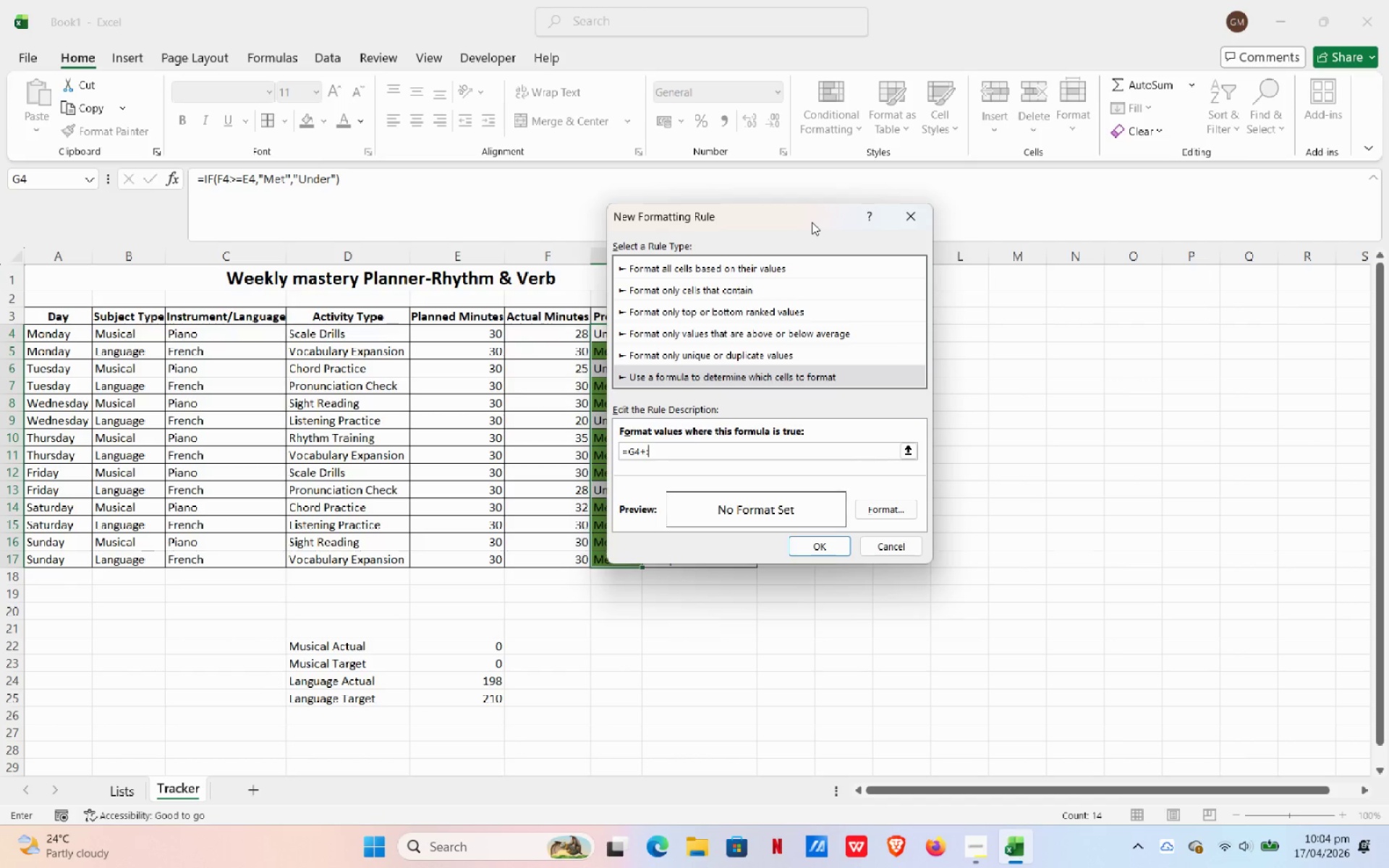 
left_click_drag(start_coordinate=[812, 222], to_coordinate=[946, 252])
 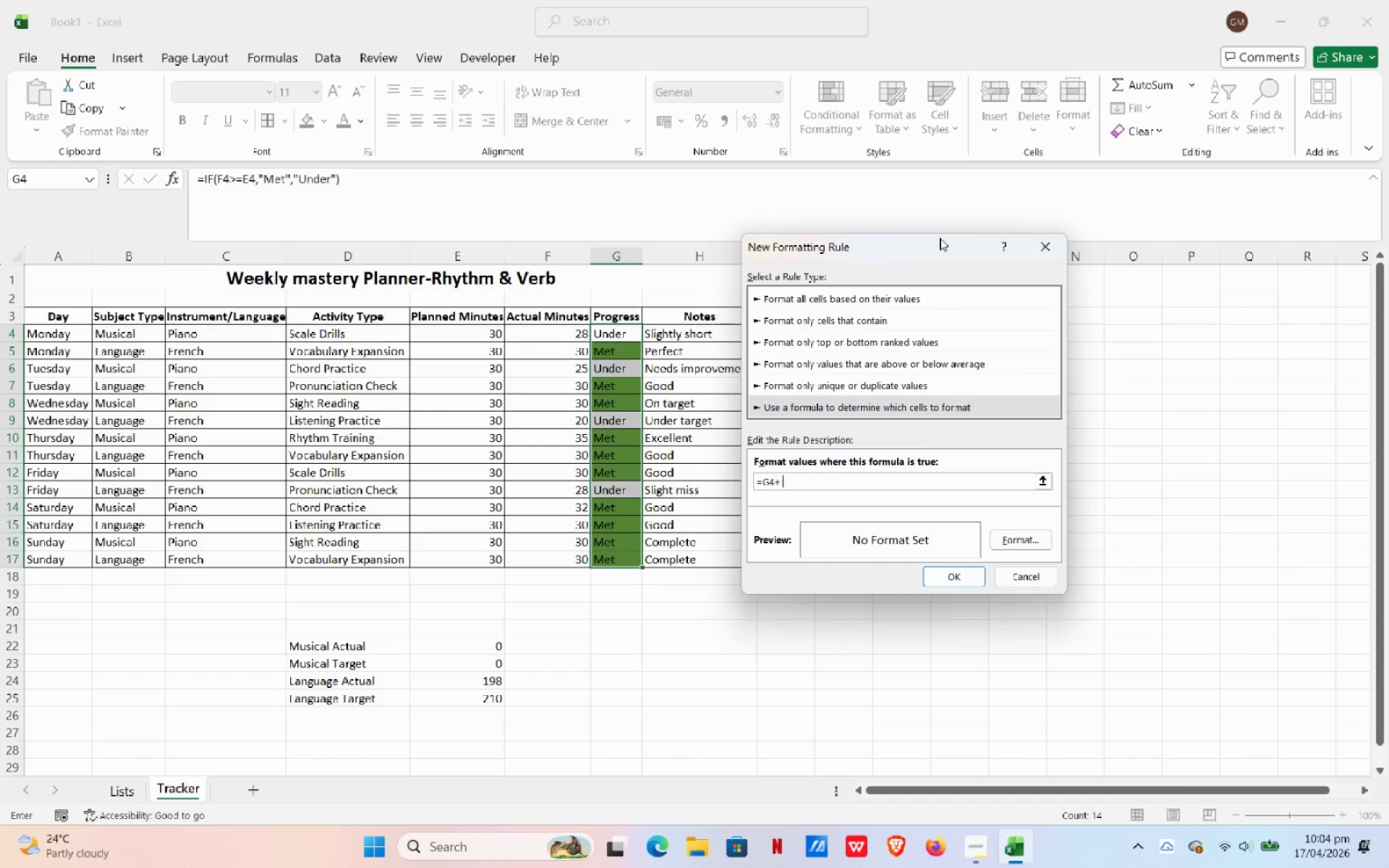 
key(Backspace)
key(Backspace)
type(++=)
key(Backspace)
key(Backspace)
key(Backspace)
type(="Under")
 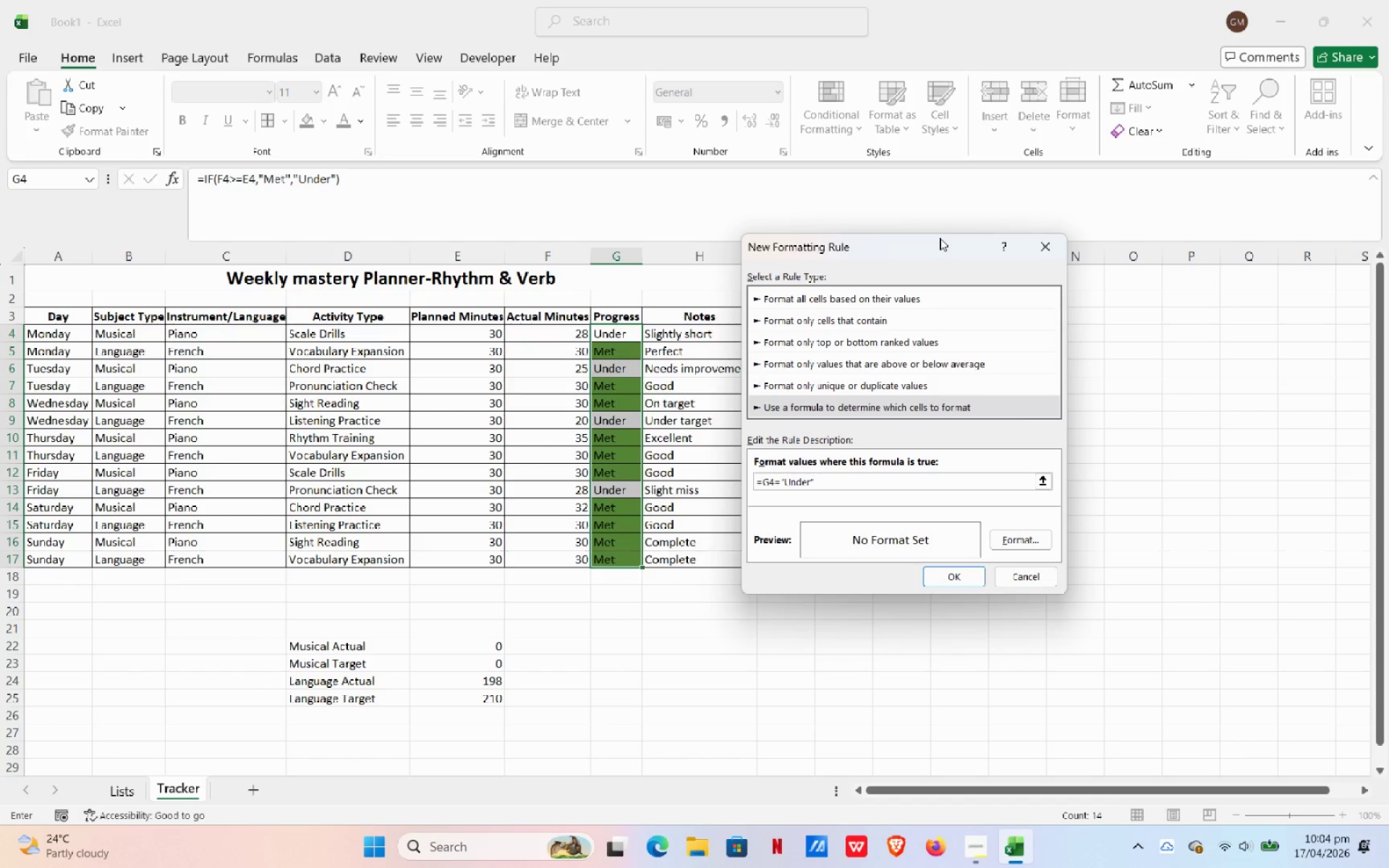 
wait(7.19)
 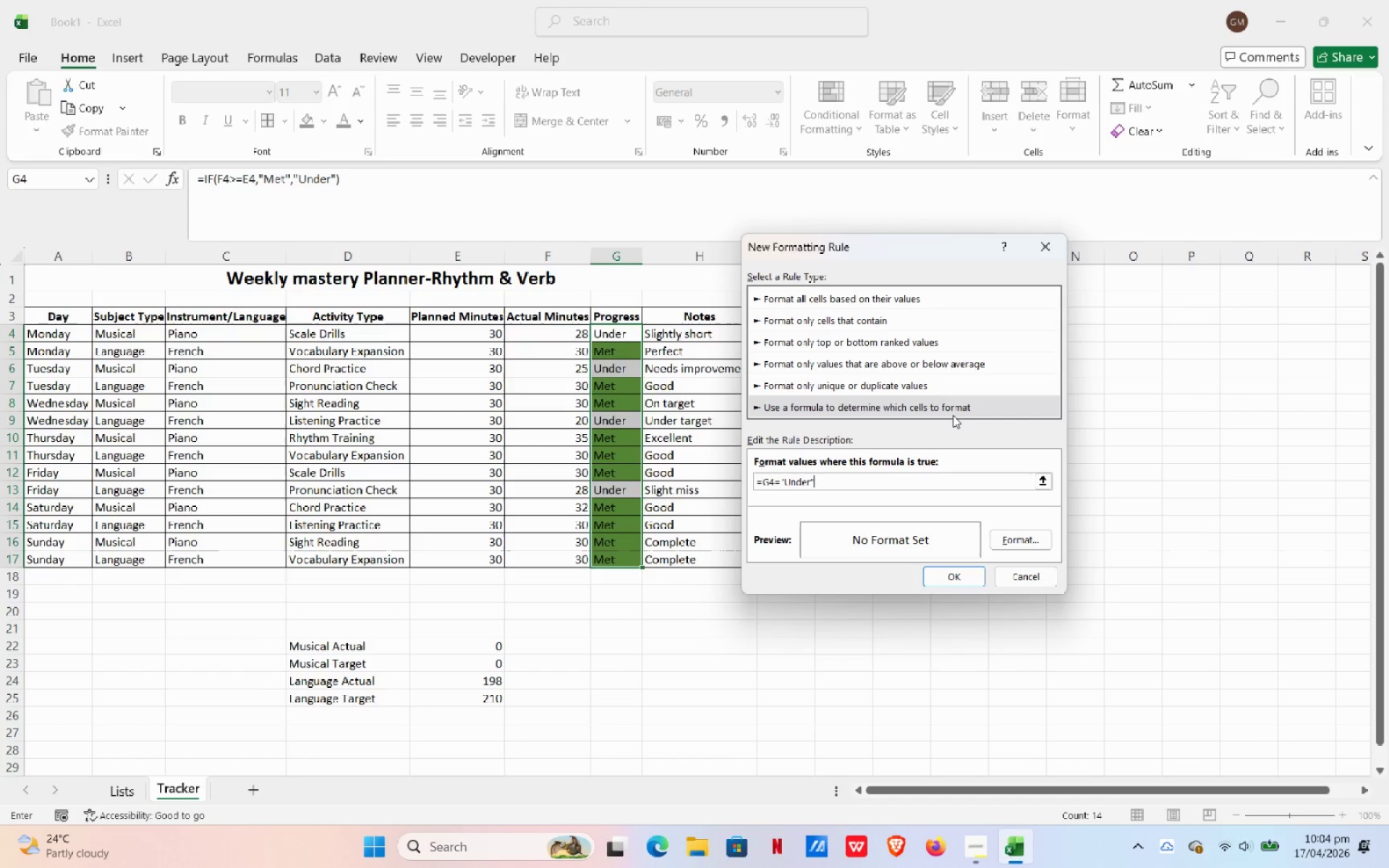 
left_click([1029, 541])
 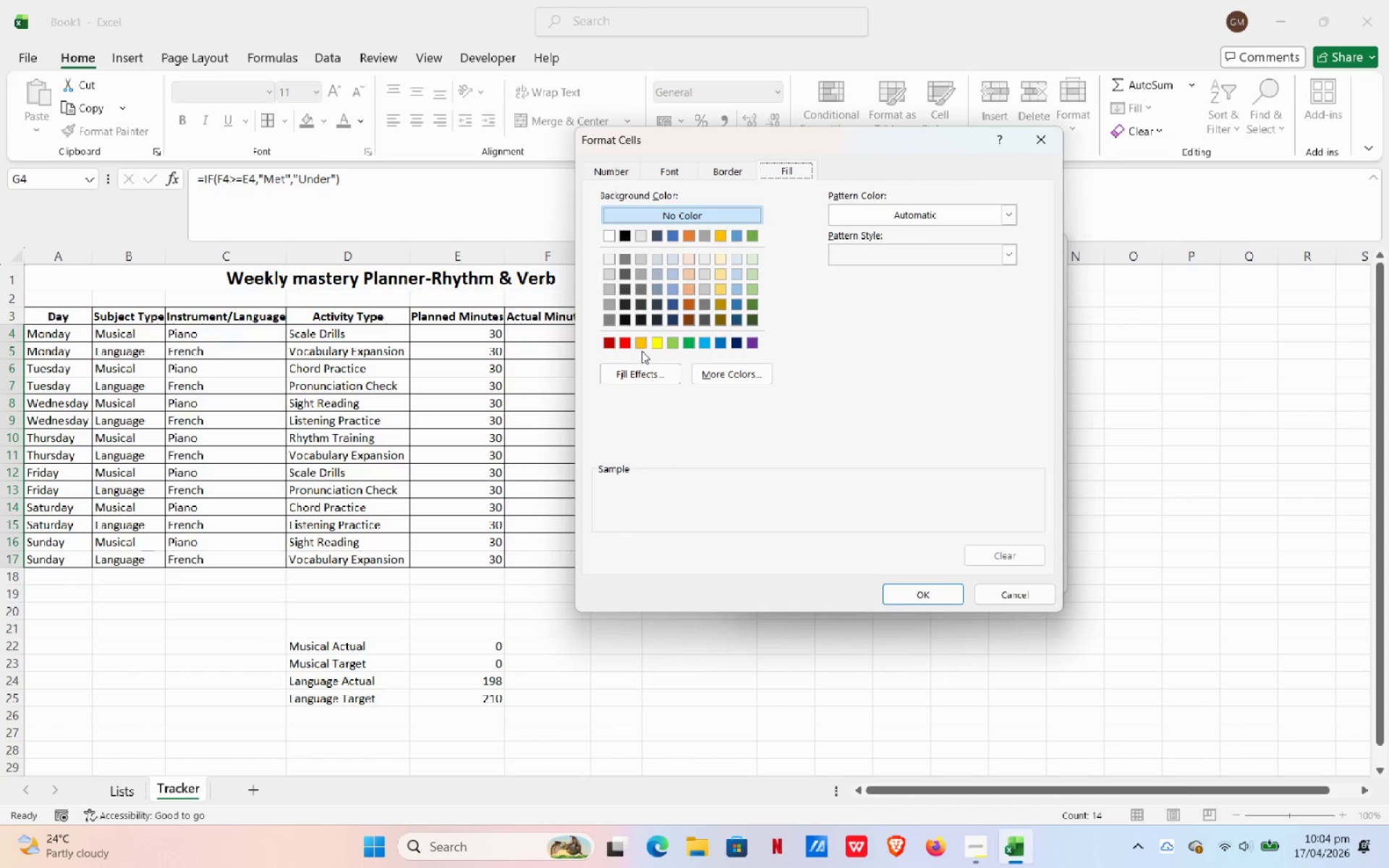 
left_click([629, 349])
 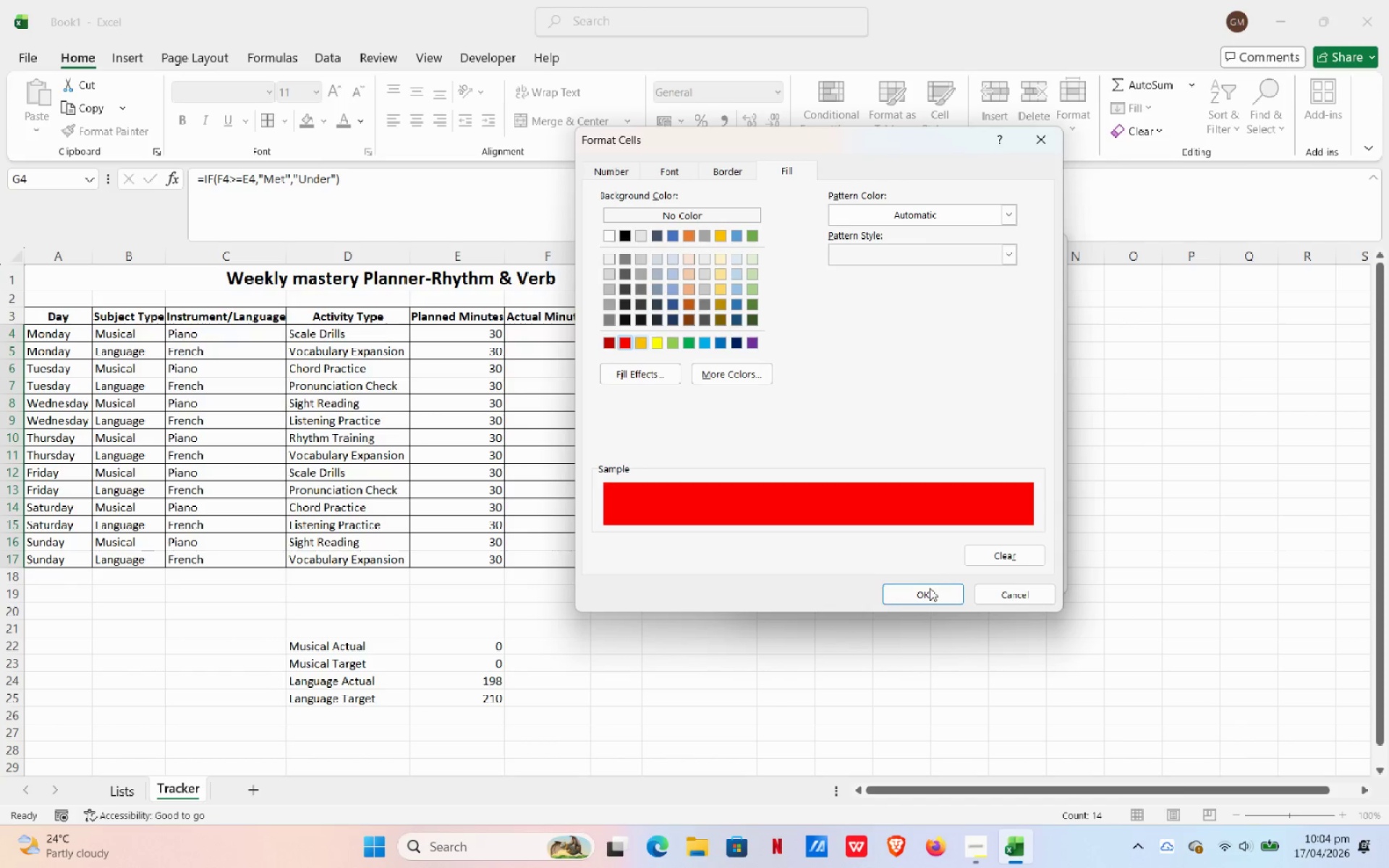 
left_click([930, 593])